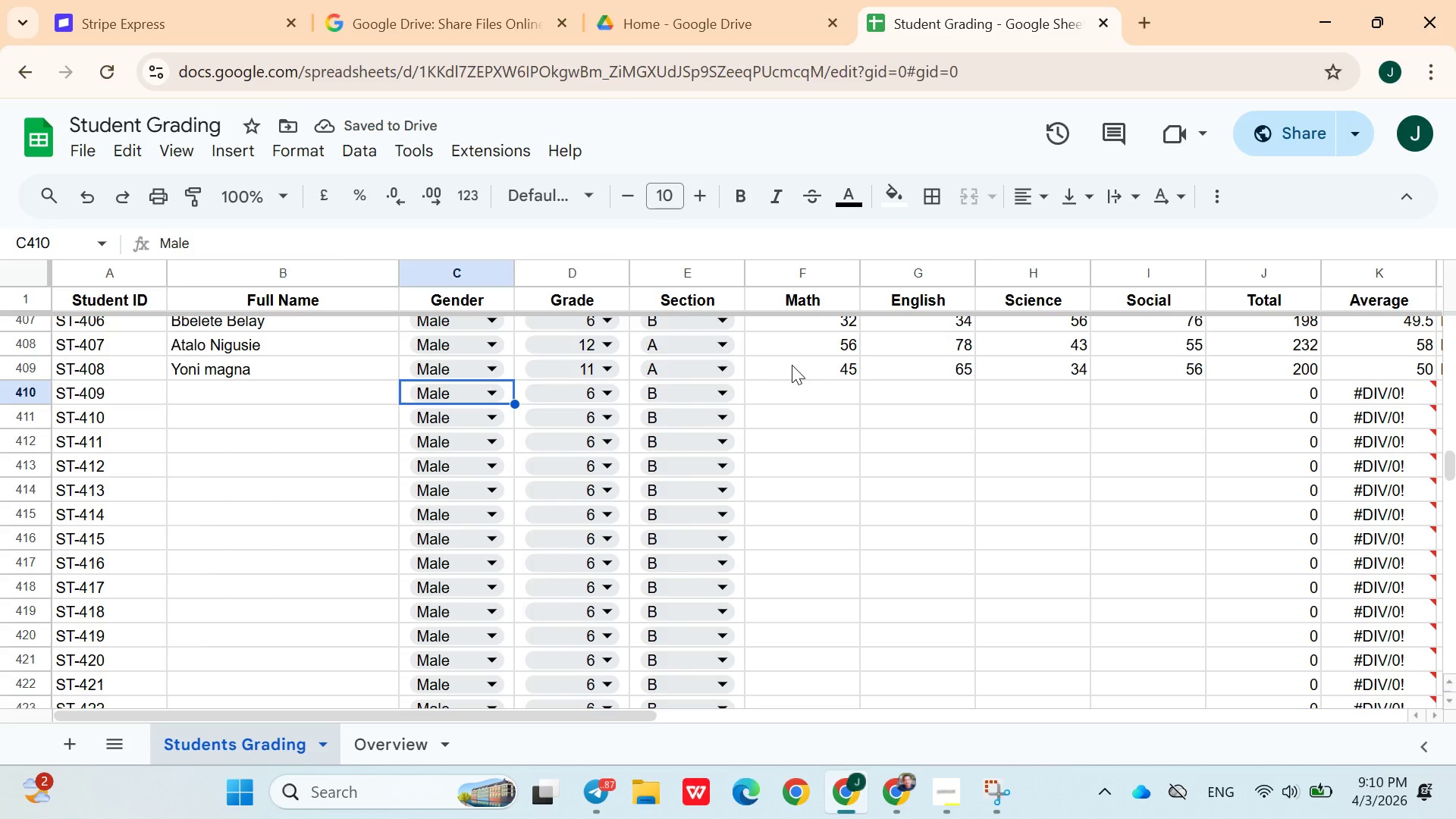 
key(ArrowLeft)
 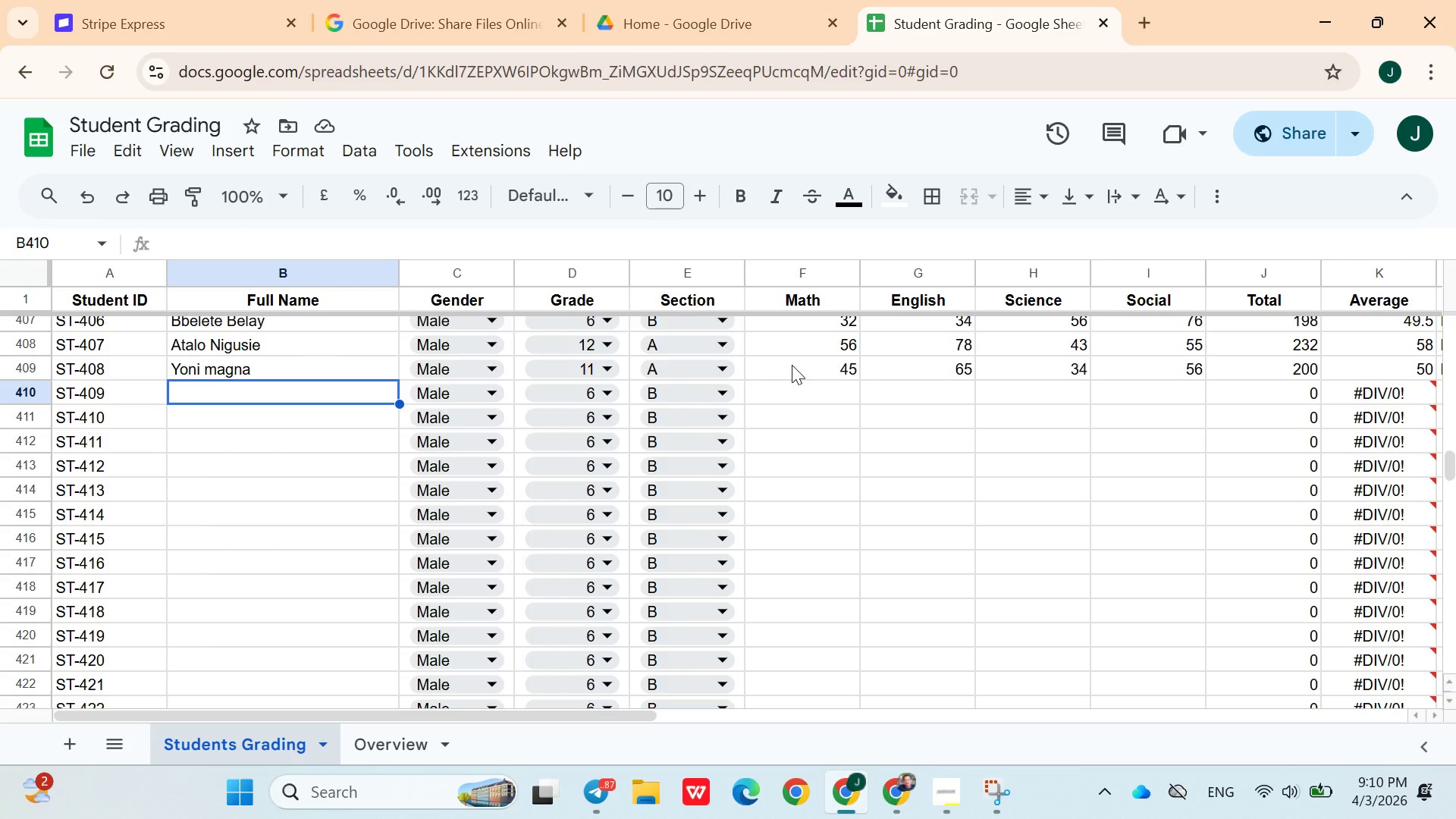 
wait(24.0)
 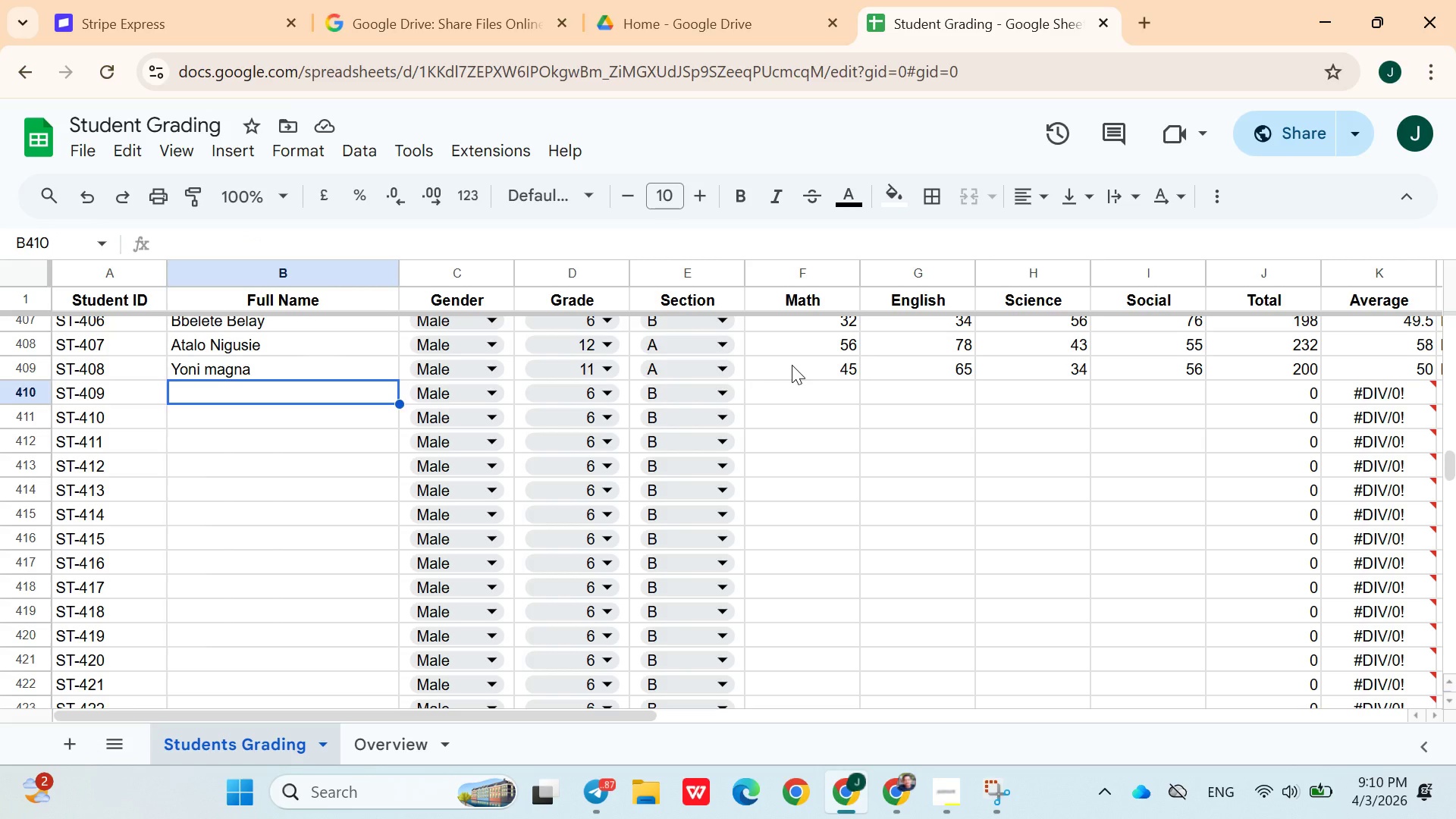 
left_click([963, 800])